 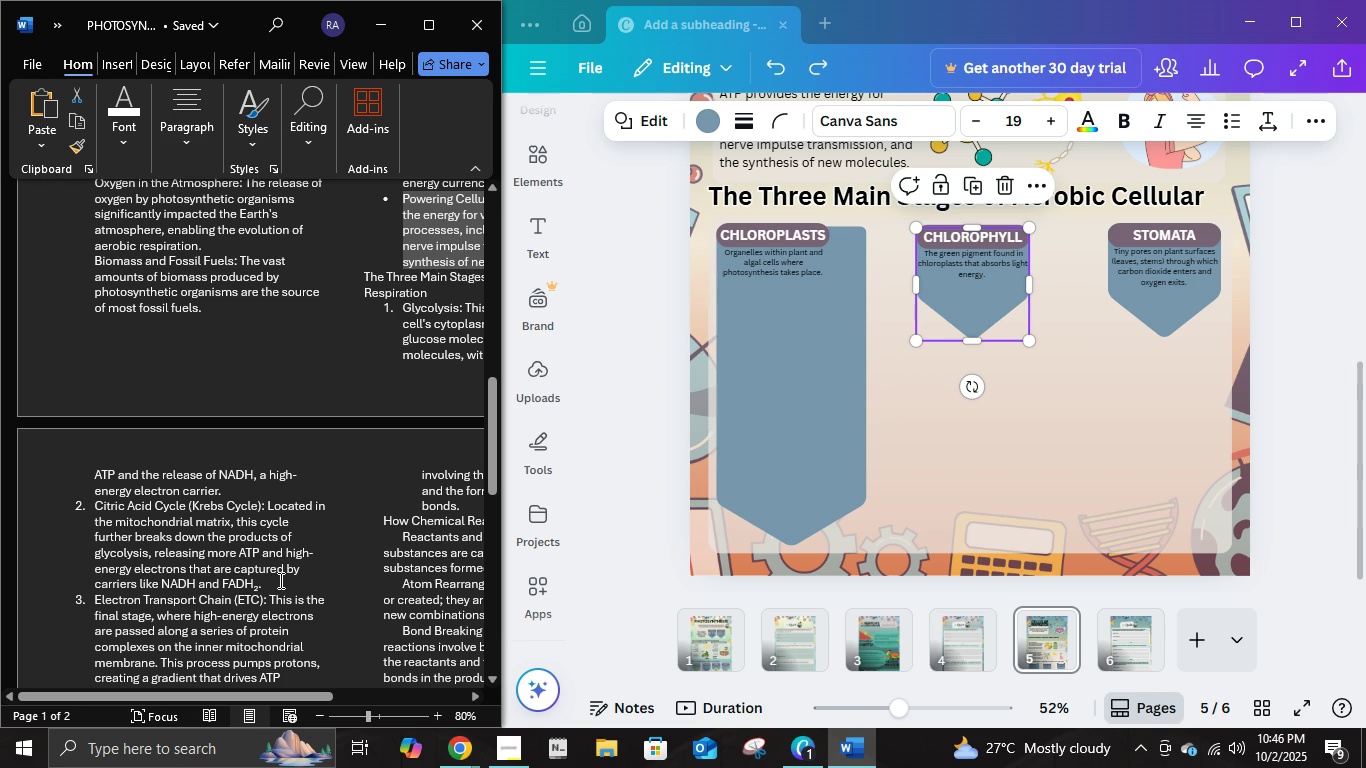 
scroll: coordinate [420, 471], scroll_direction: down, amount: 6.0
 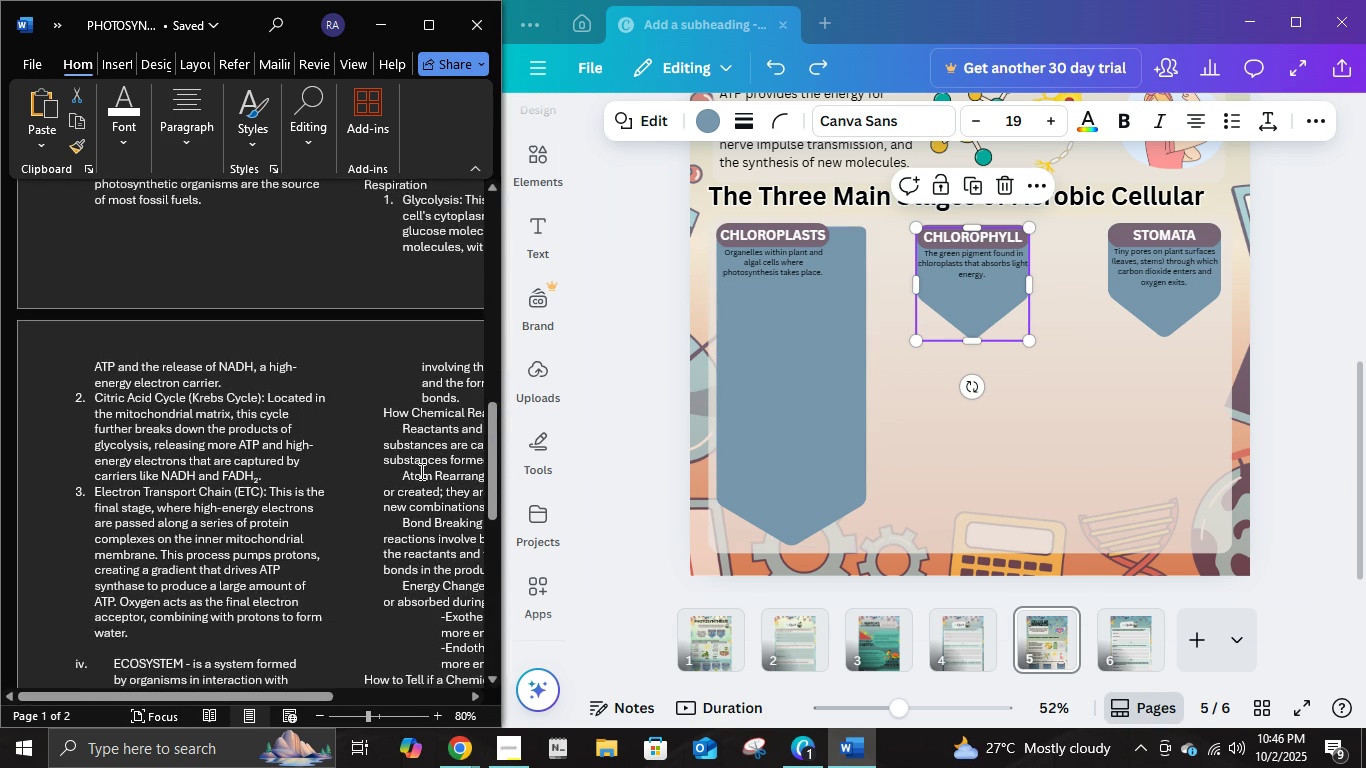 
scroll: coordinate [420, 471], scroll_direction: up, amount: 4.0
 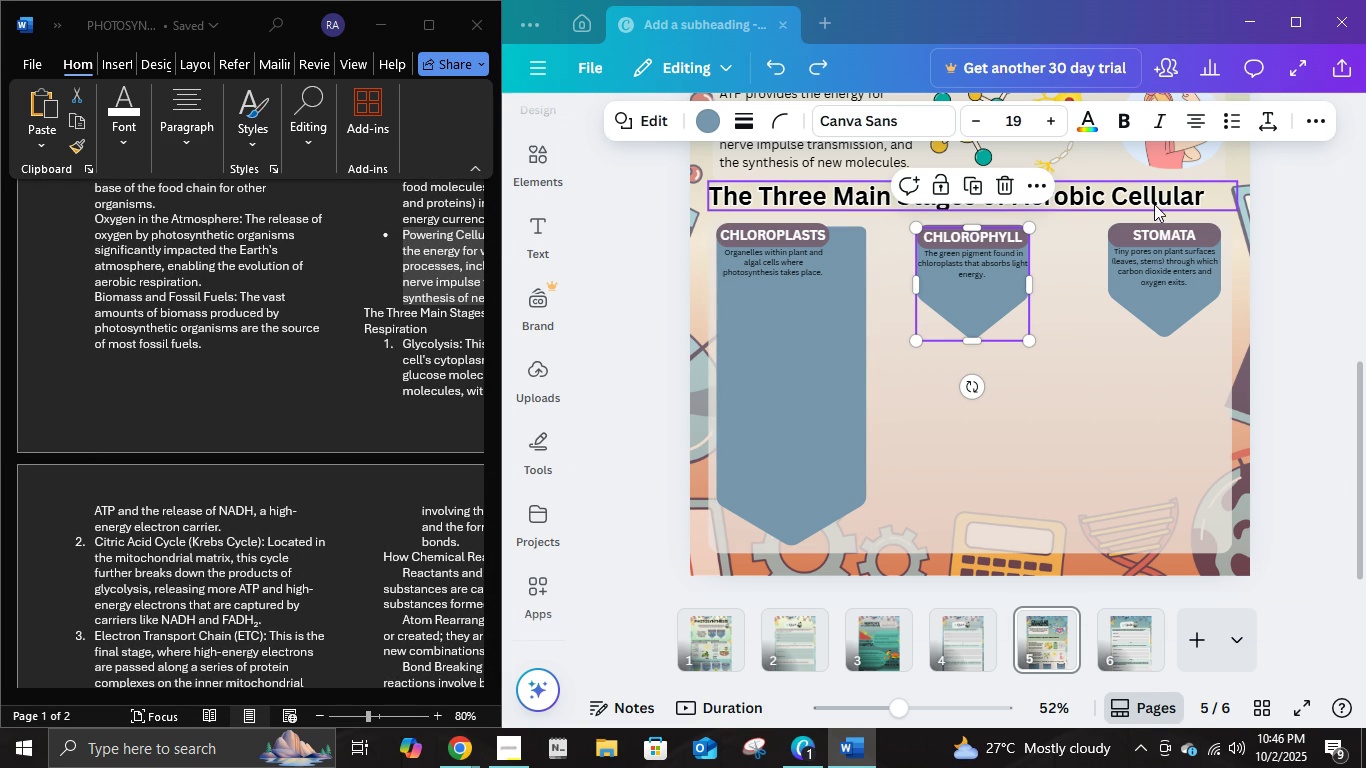 
left_click([1154, 204])
 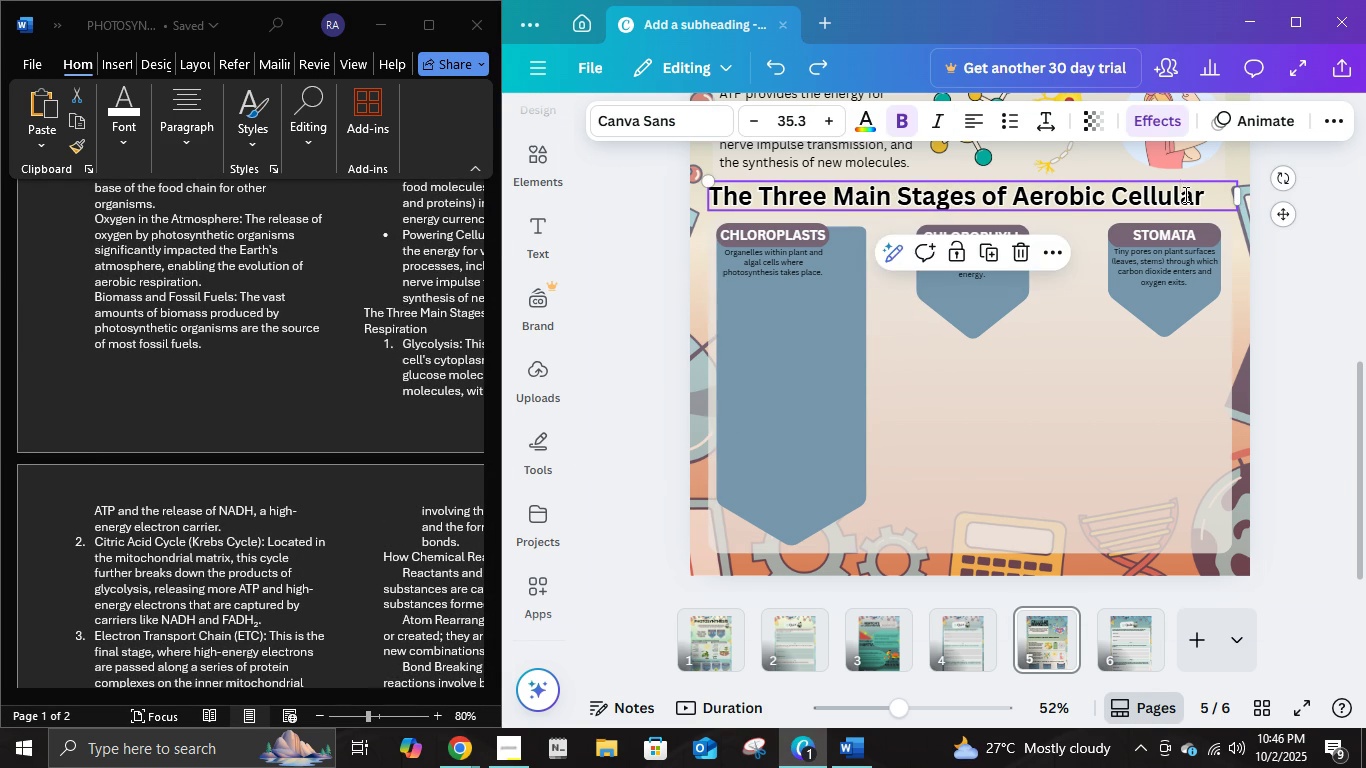 
left_click([1184, 194])
 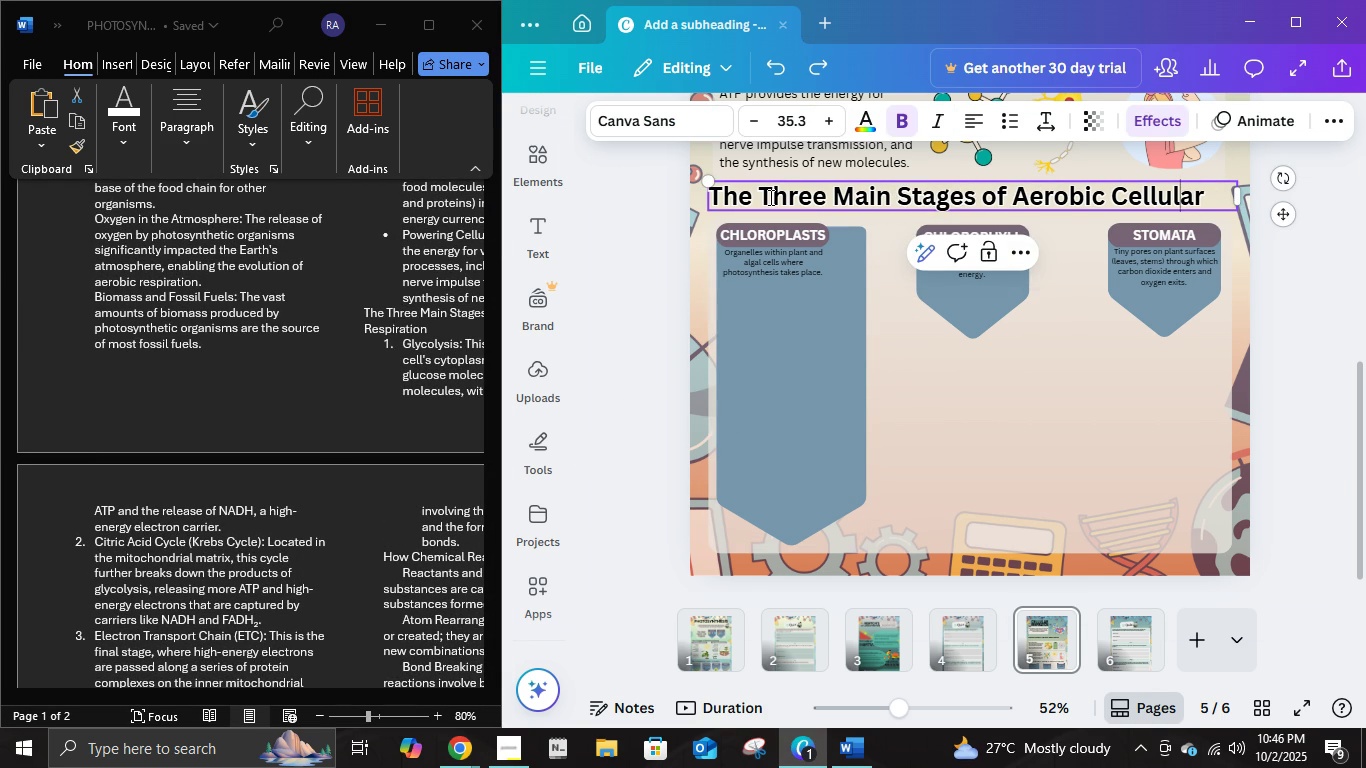 
left_click([824, 199])
 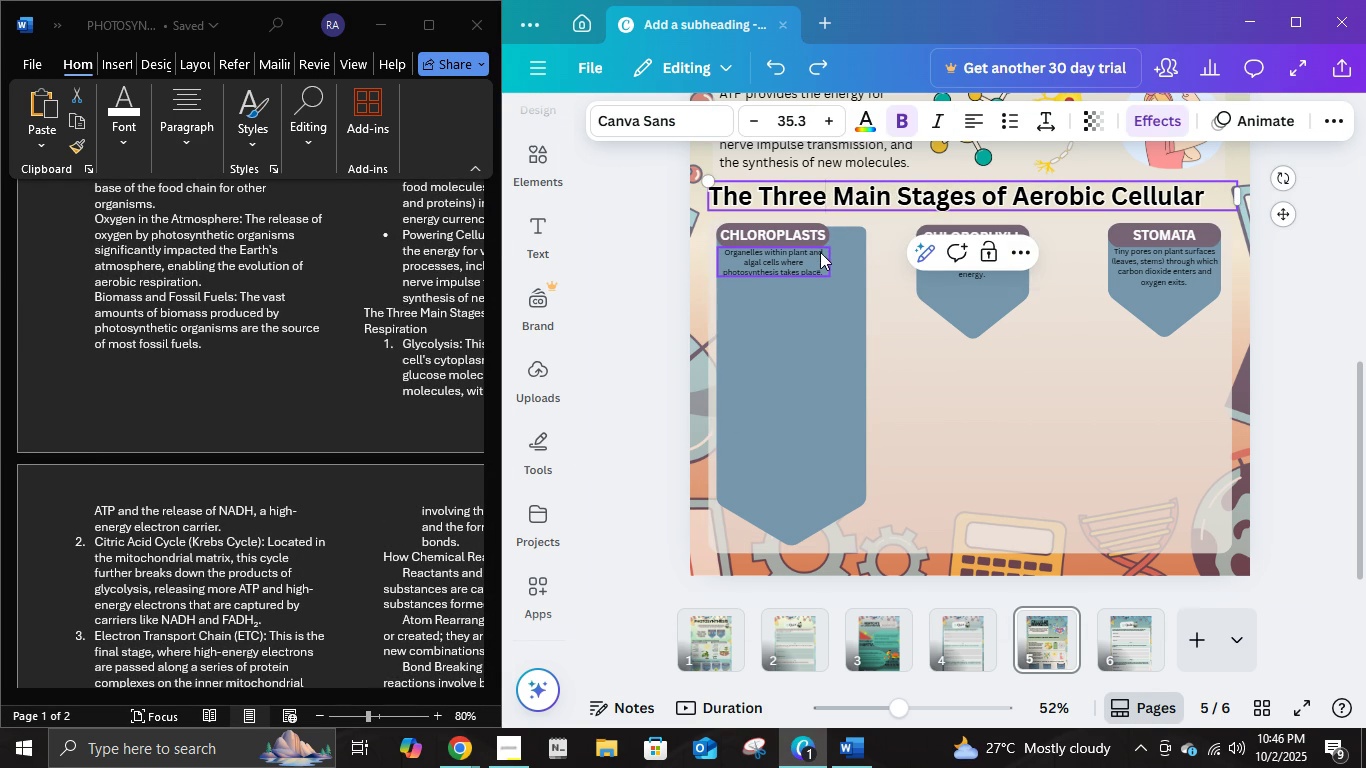 
key(Backspace)
 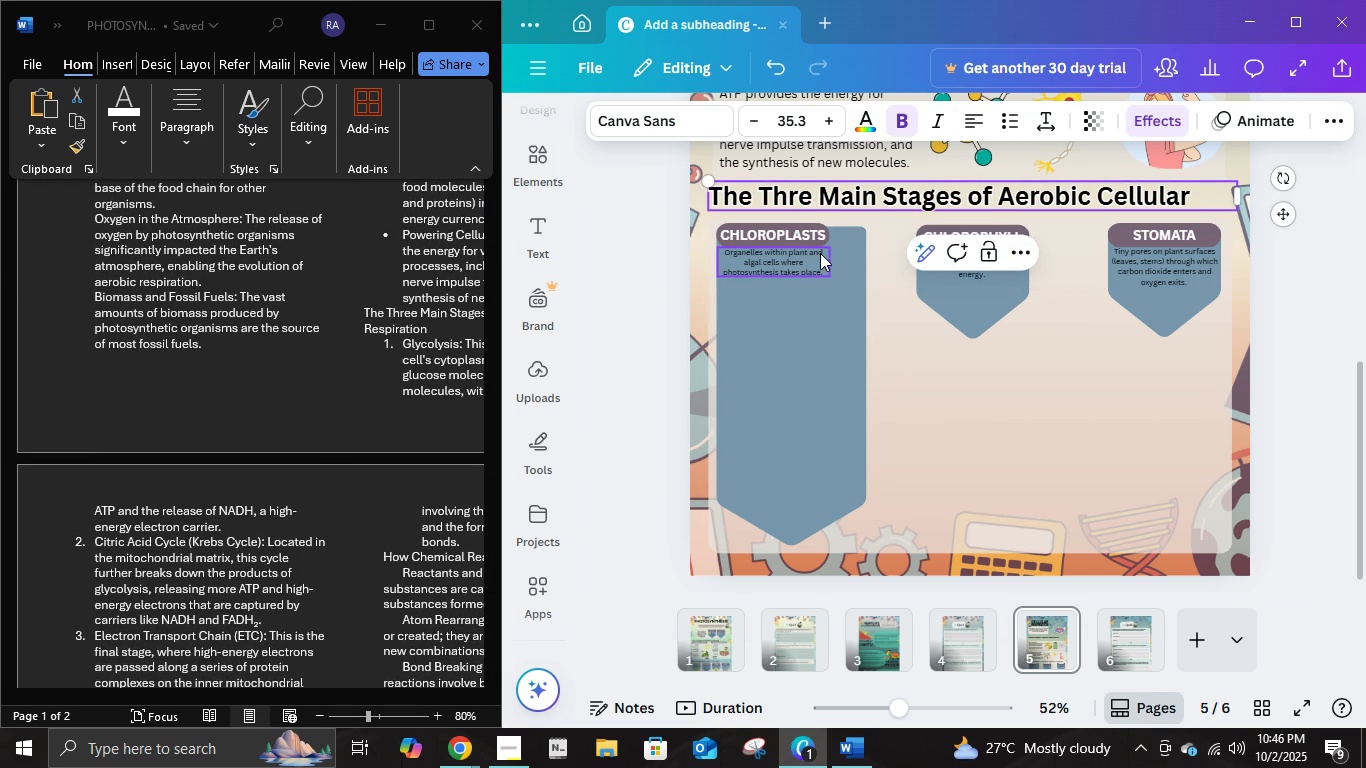 
key(Backspace)
 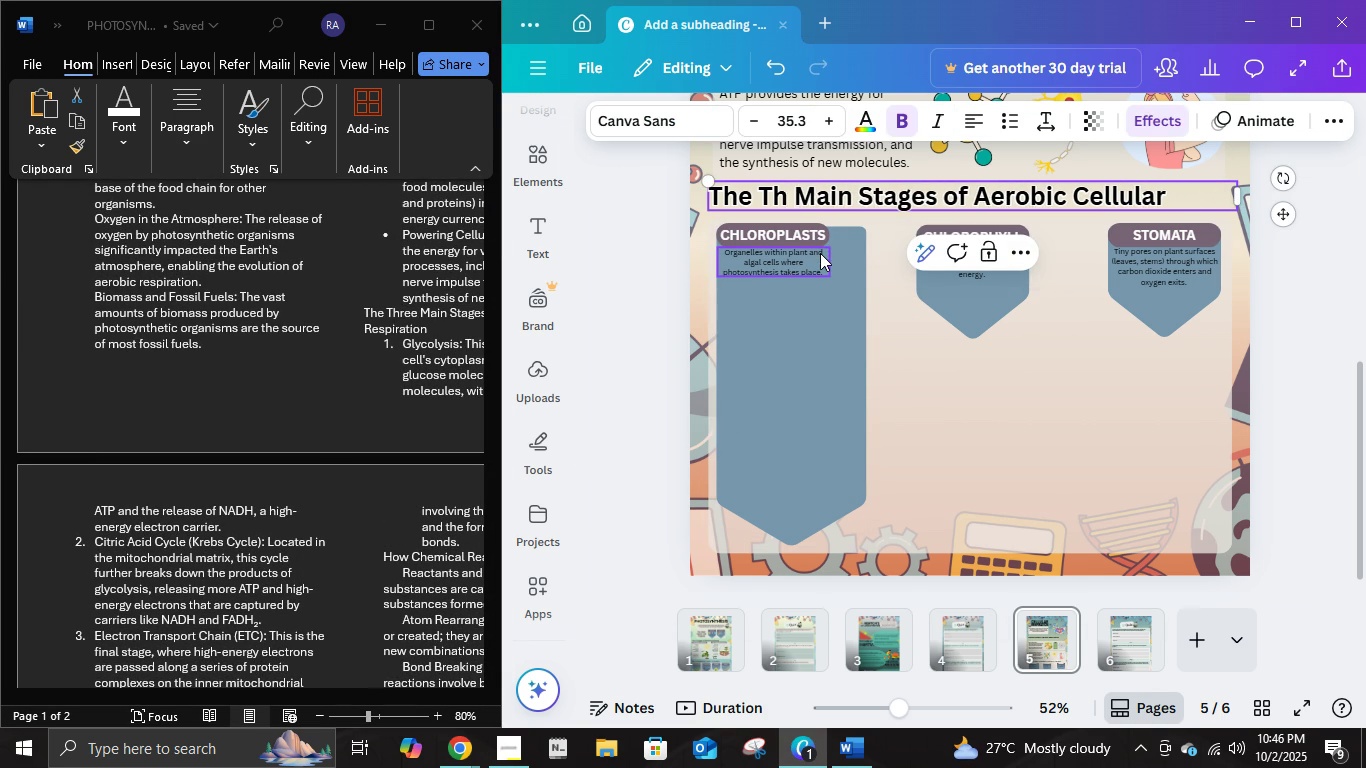 
key(Backspace)
 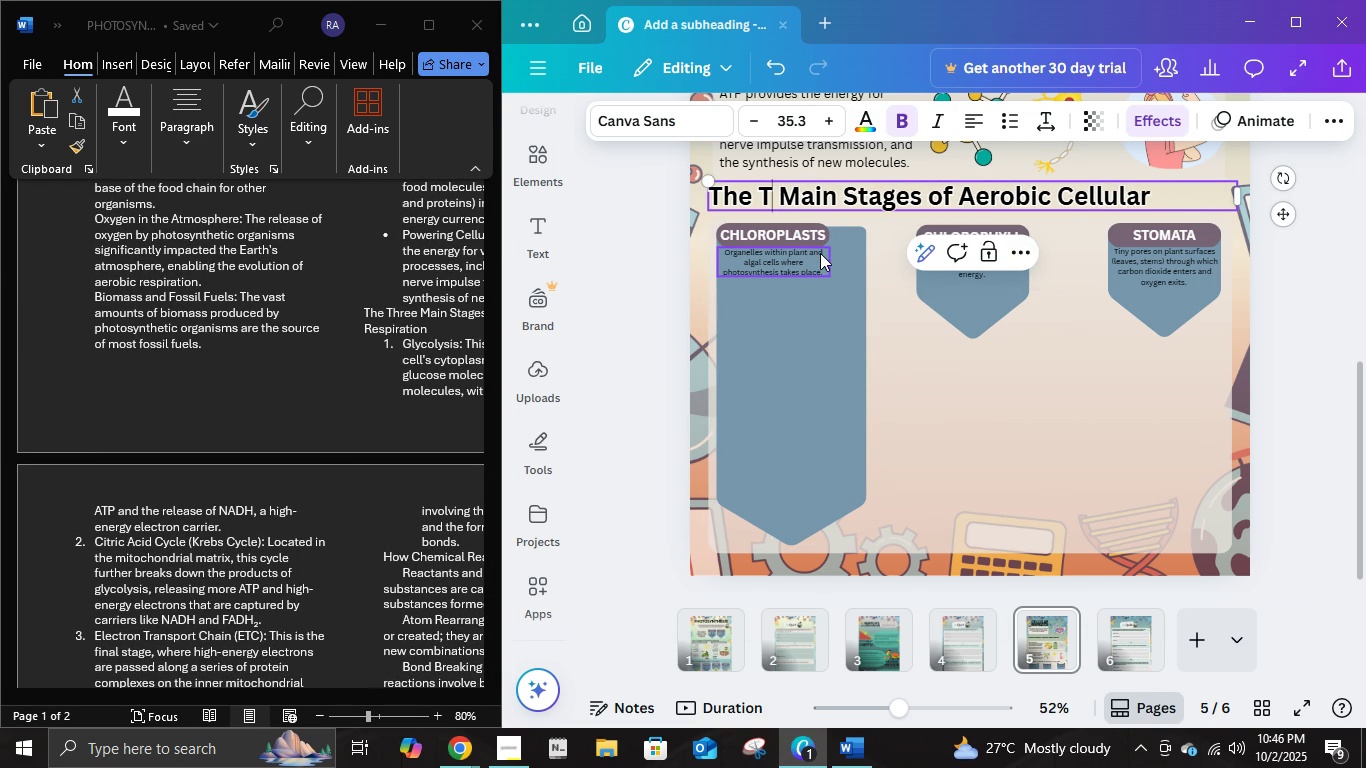 
key(Backspace)
 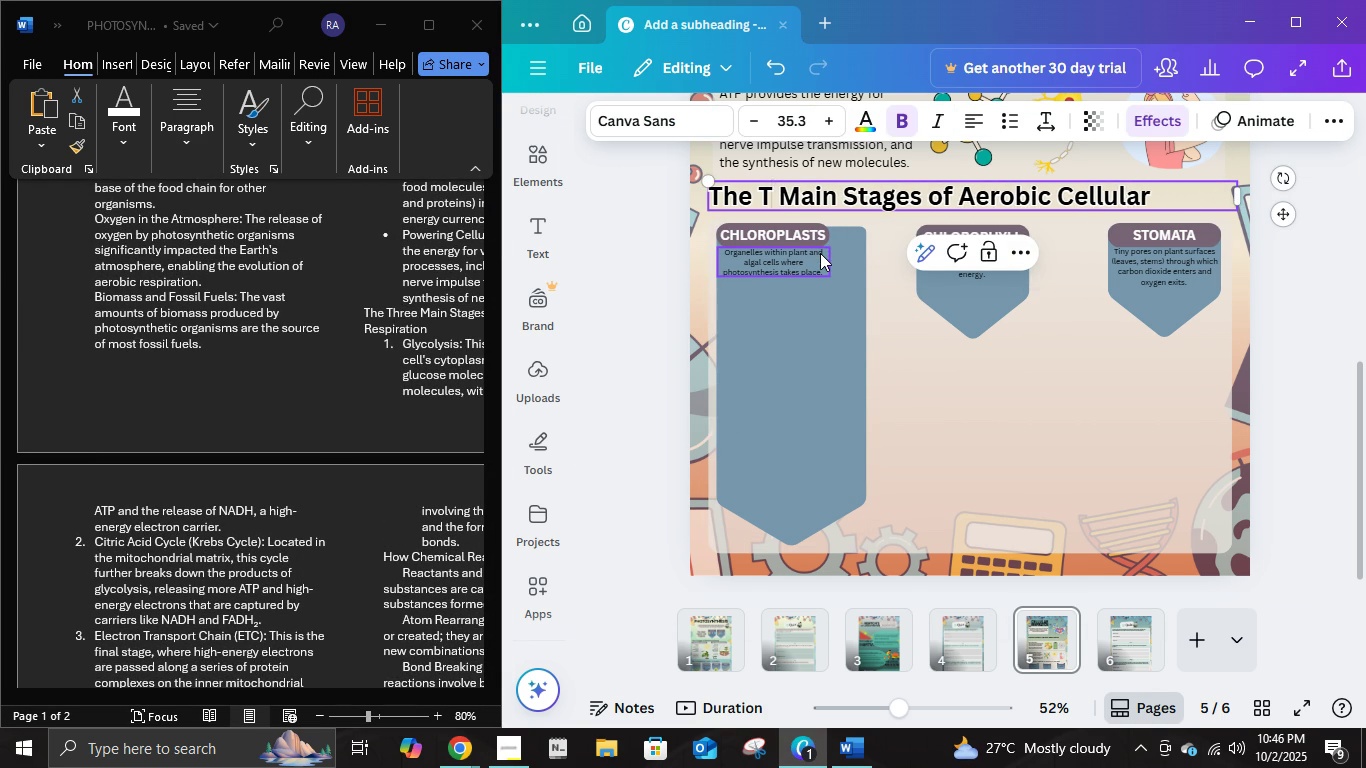 
key(Backspace)
 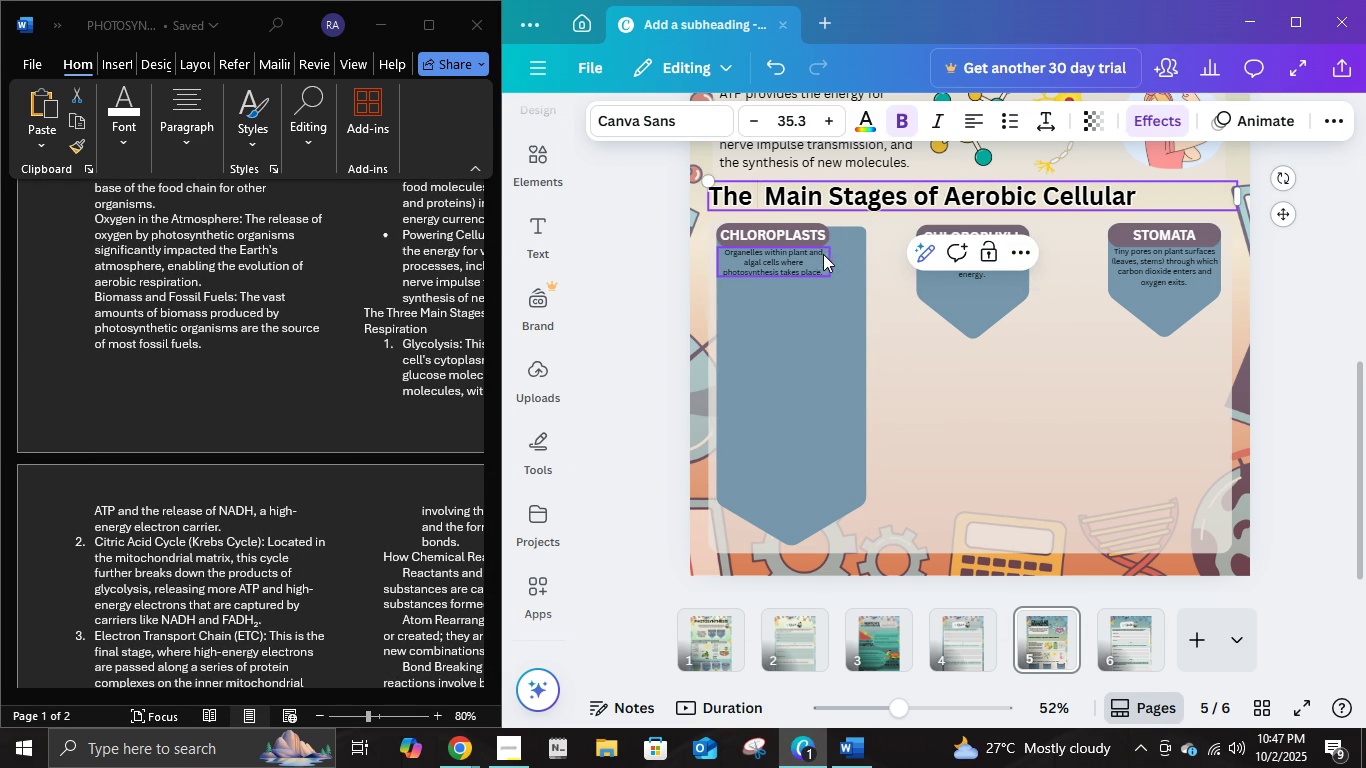 
key(3)
 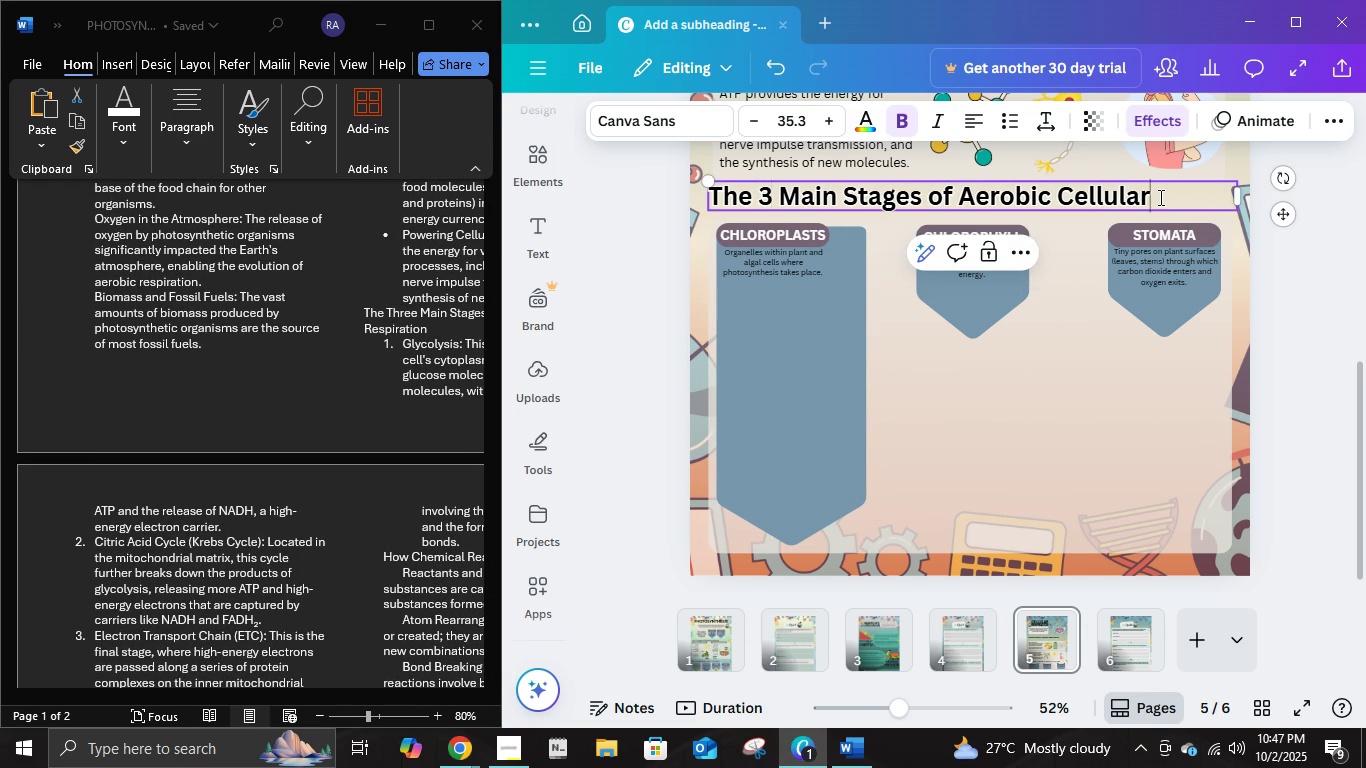 
left_click([1159, 197])
 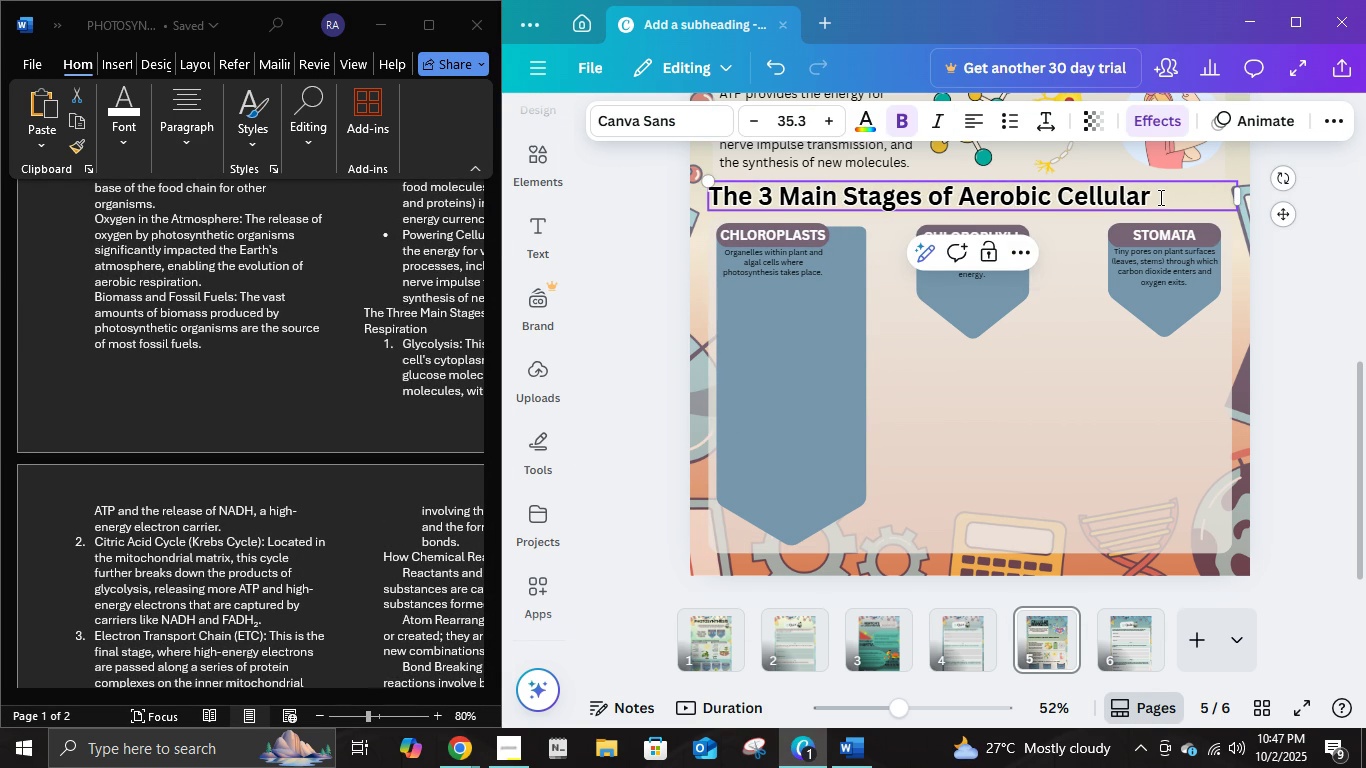 
type( Respiration)
 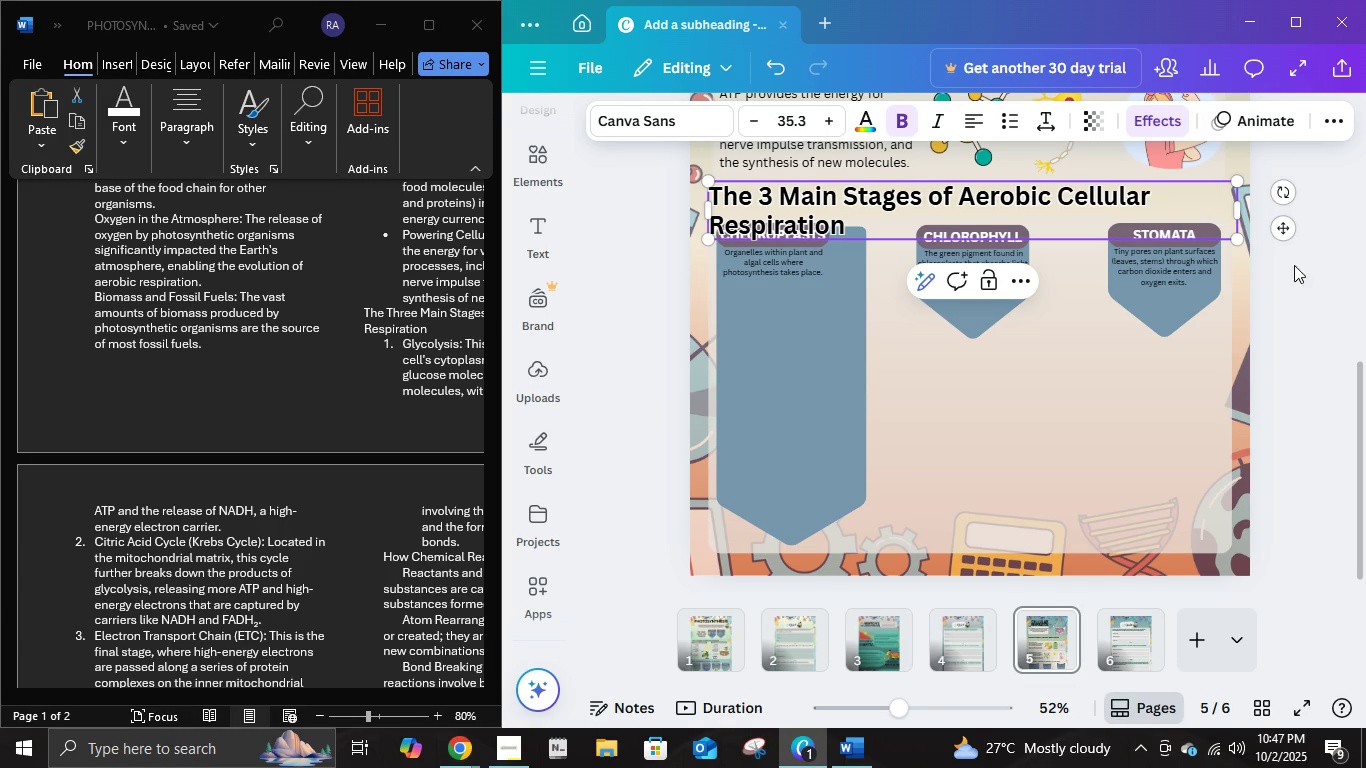 
left_click([1308, 287])
 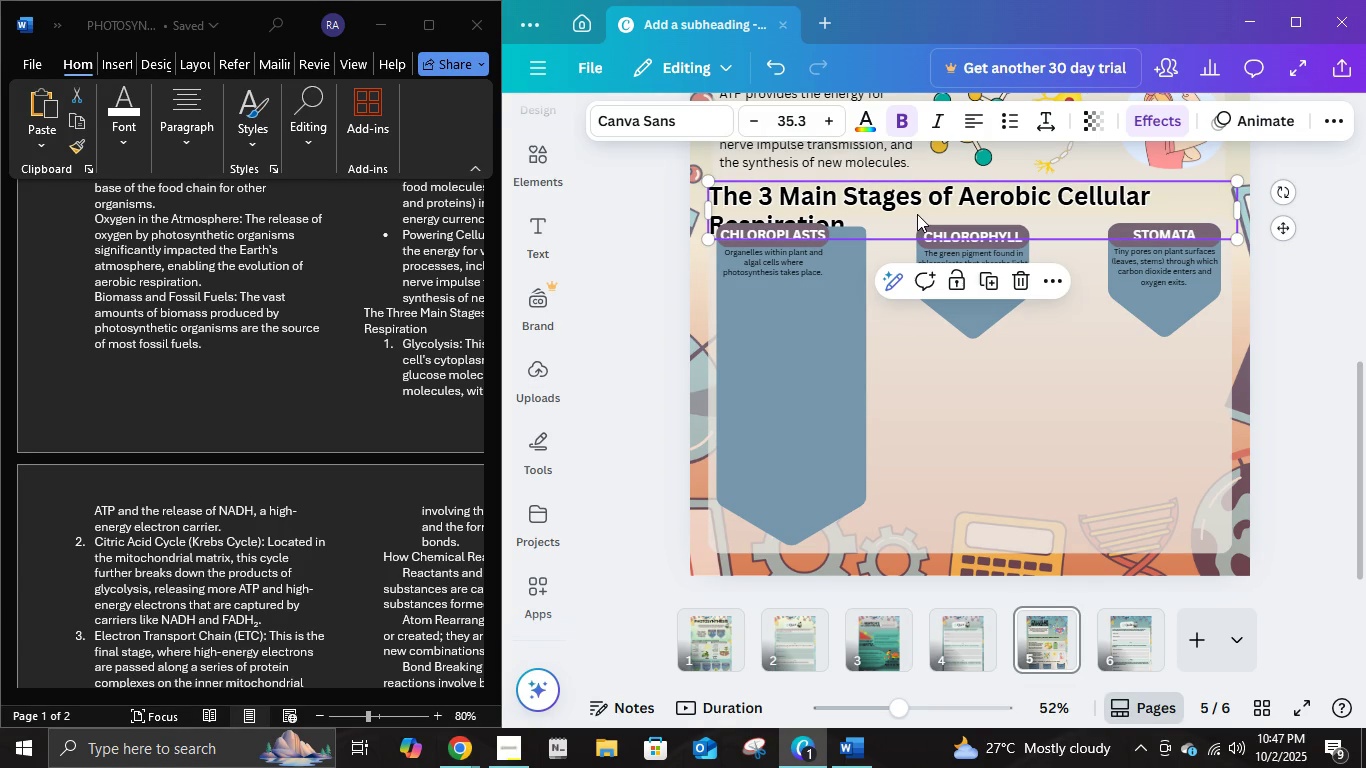 
left_click([917, 214])
 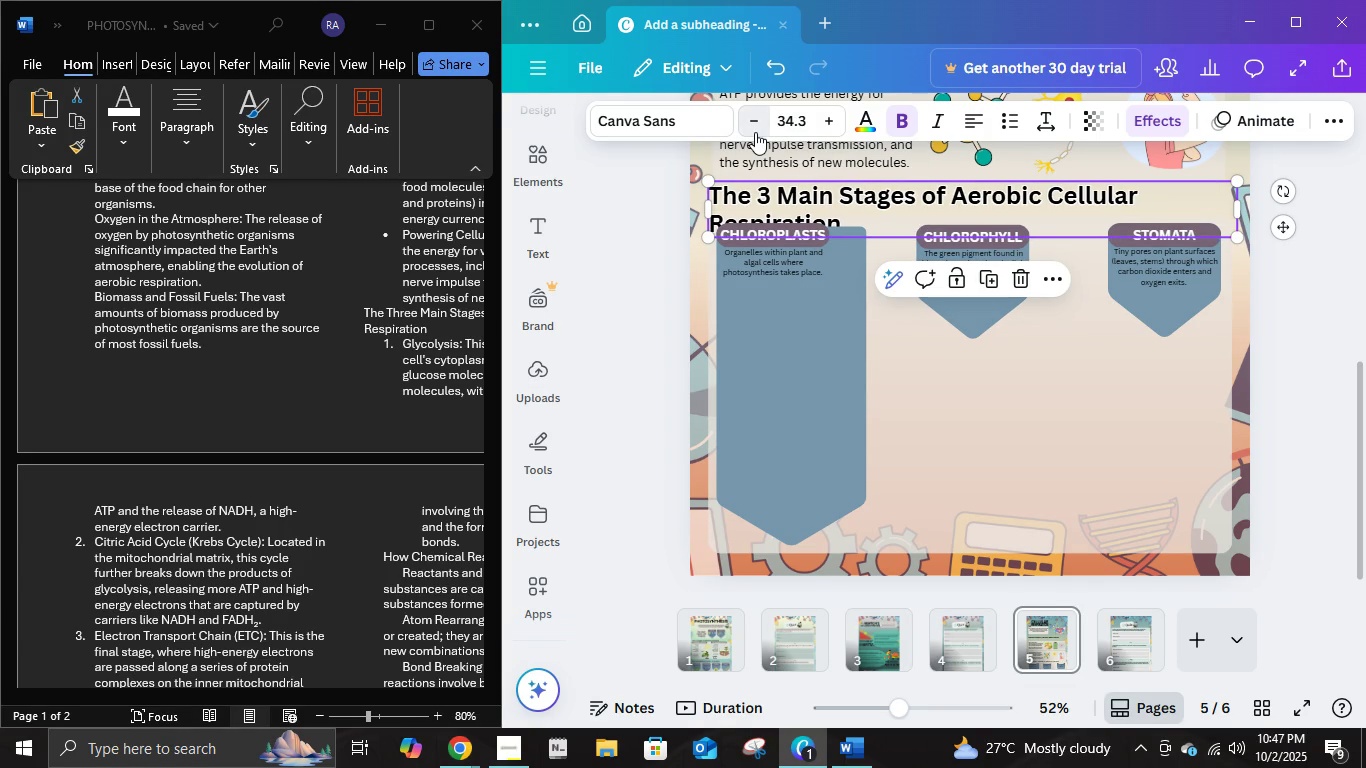 
double_click([755, 132])
 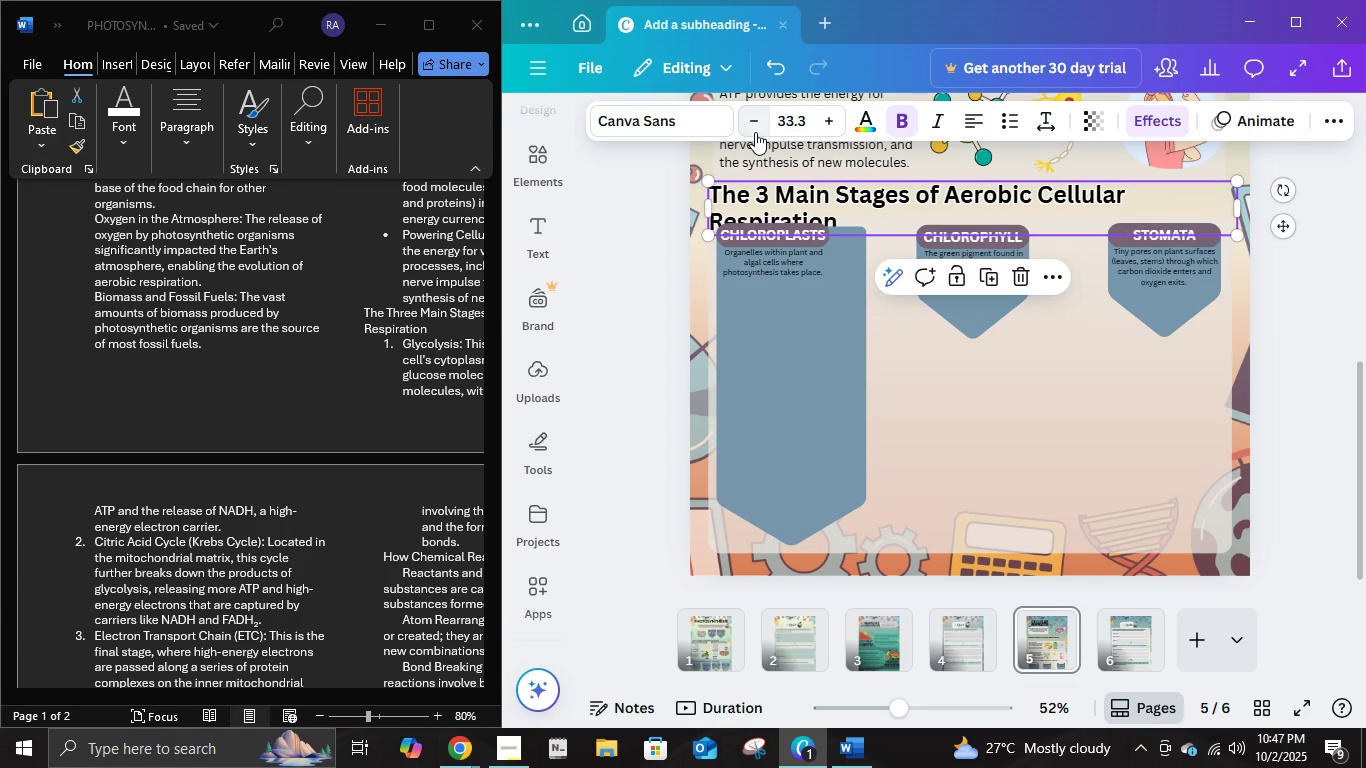 
triple_click([755, 132])
 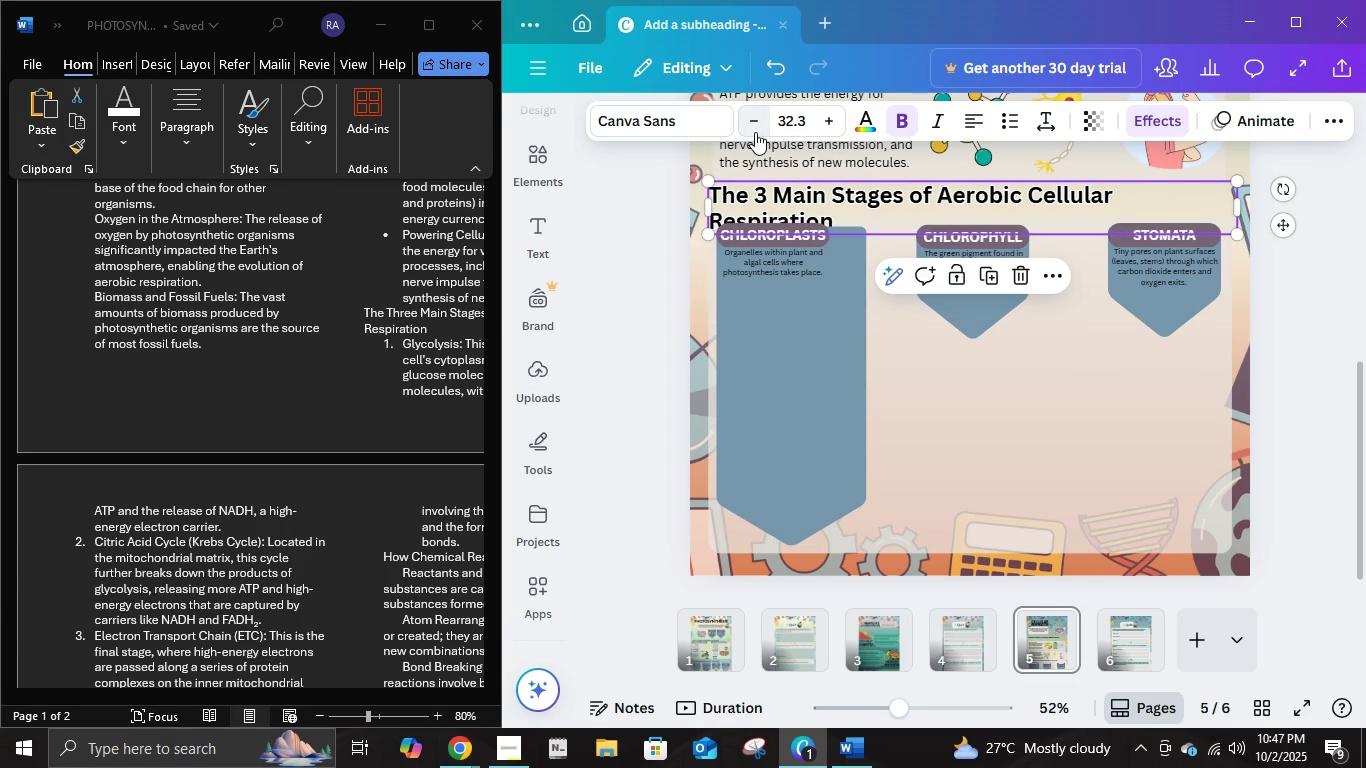 
triple_click([755, 132])
 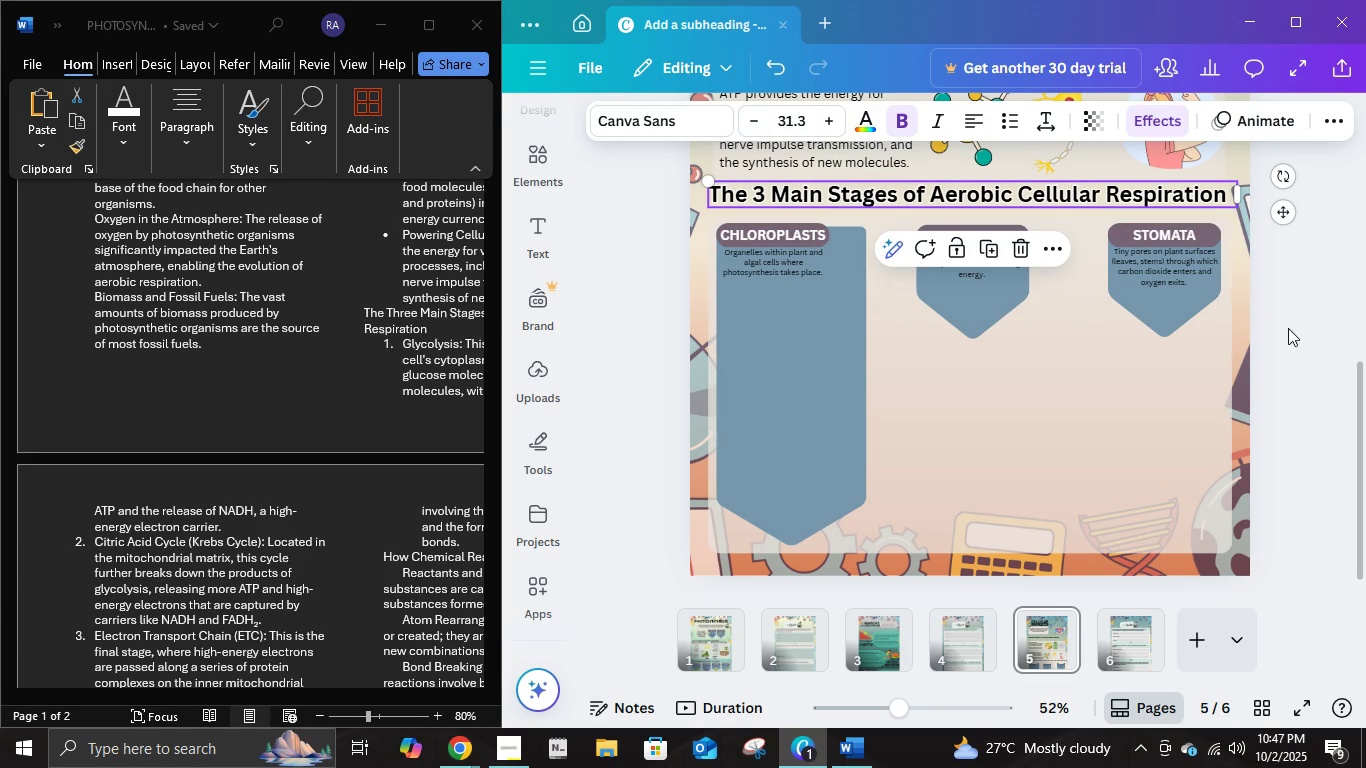 
left_click([1301, 330])
 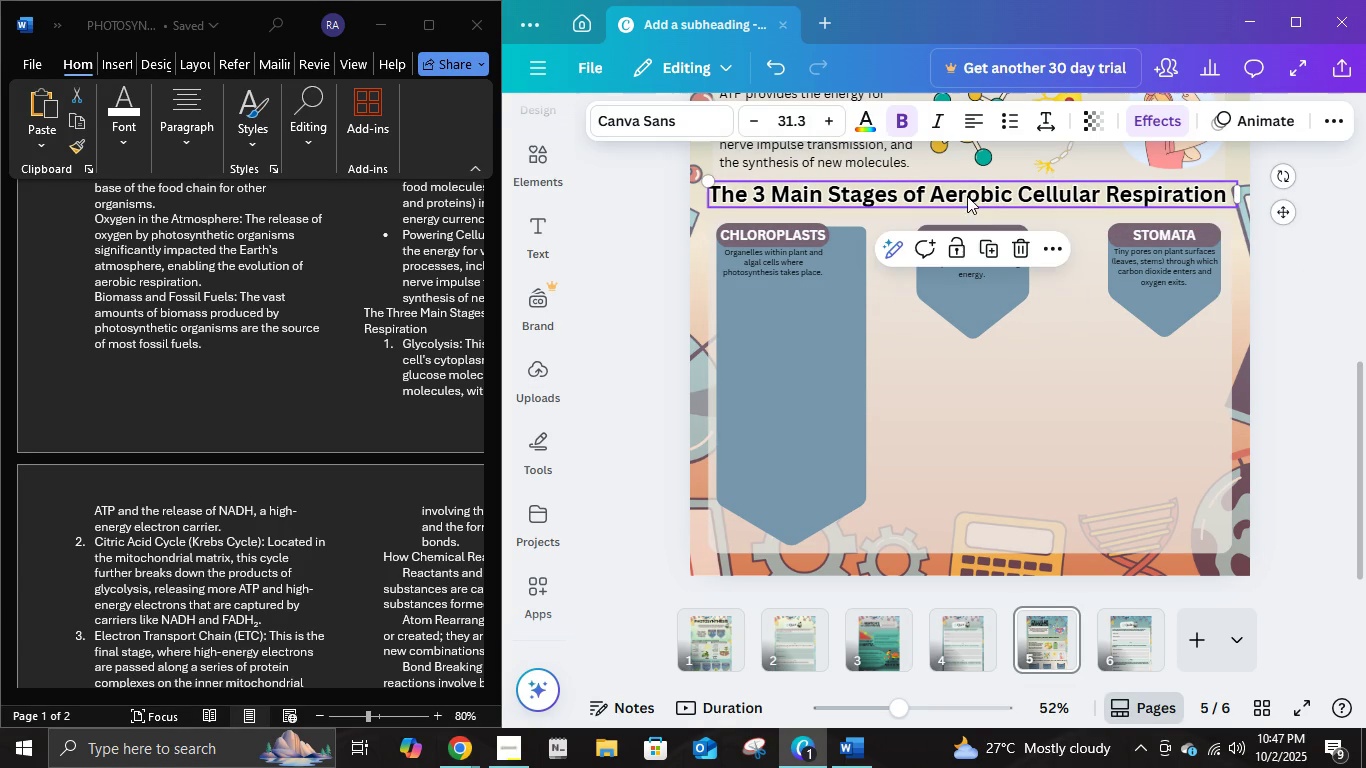 
left_click([967, 196])
 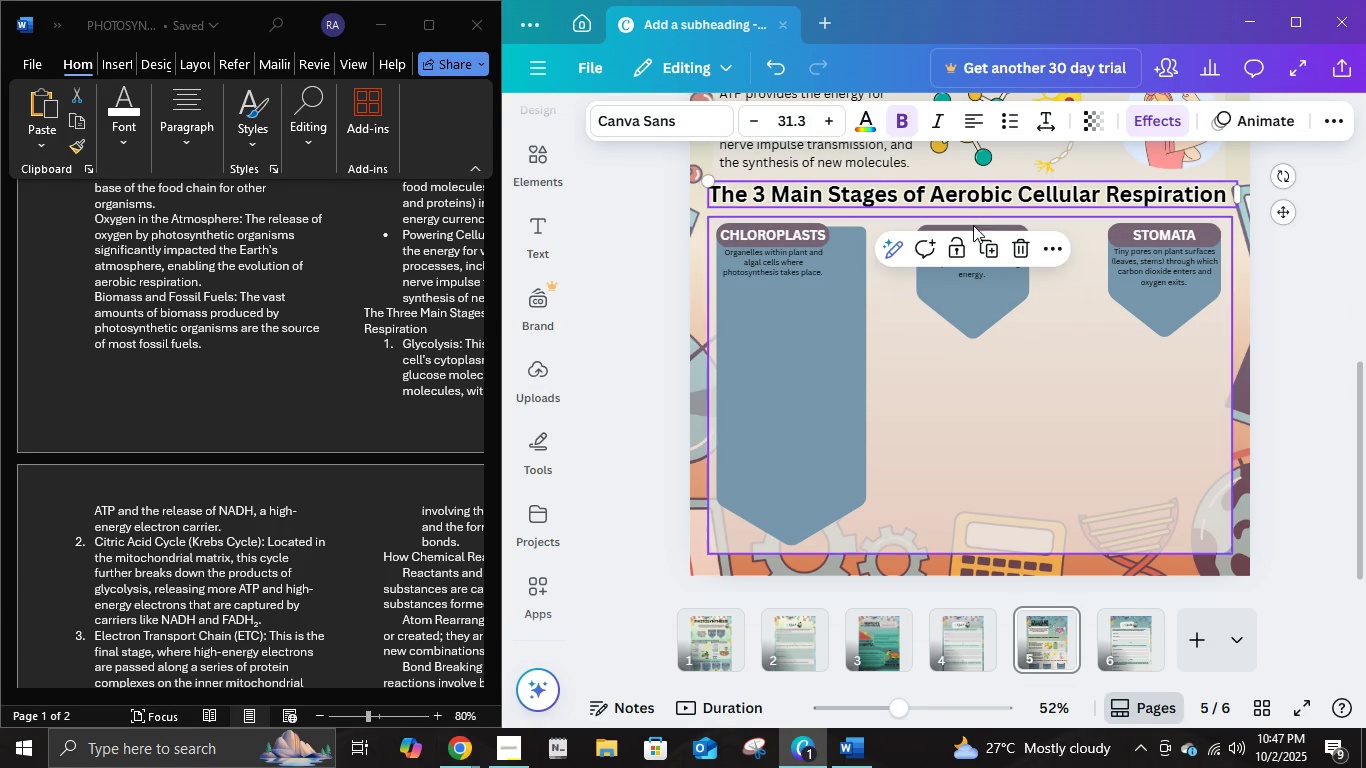 
key(ArrowDown)
 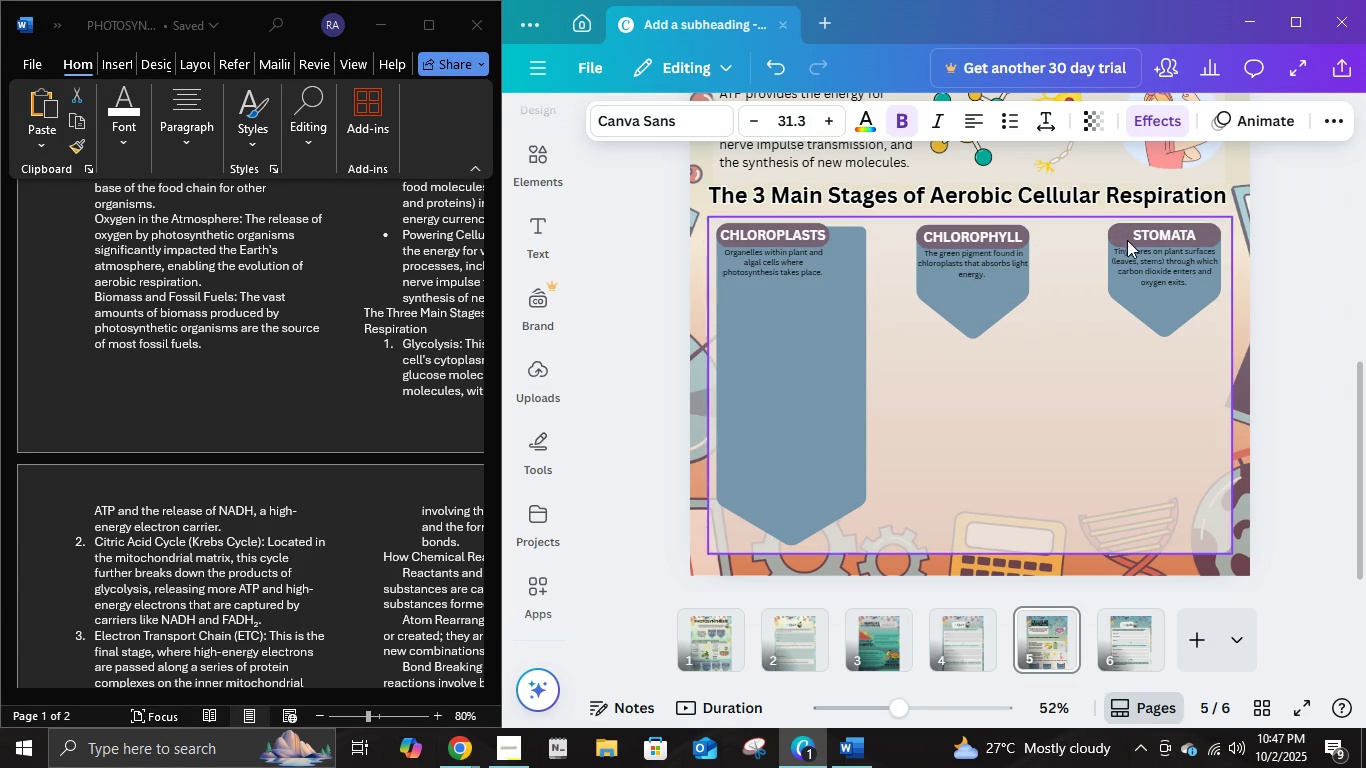 
key(ArrowDown)